 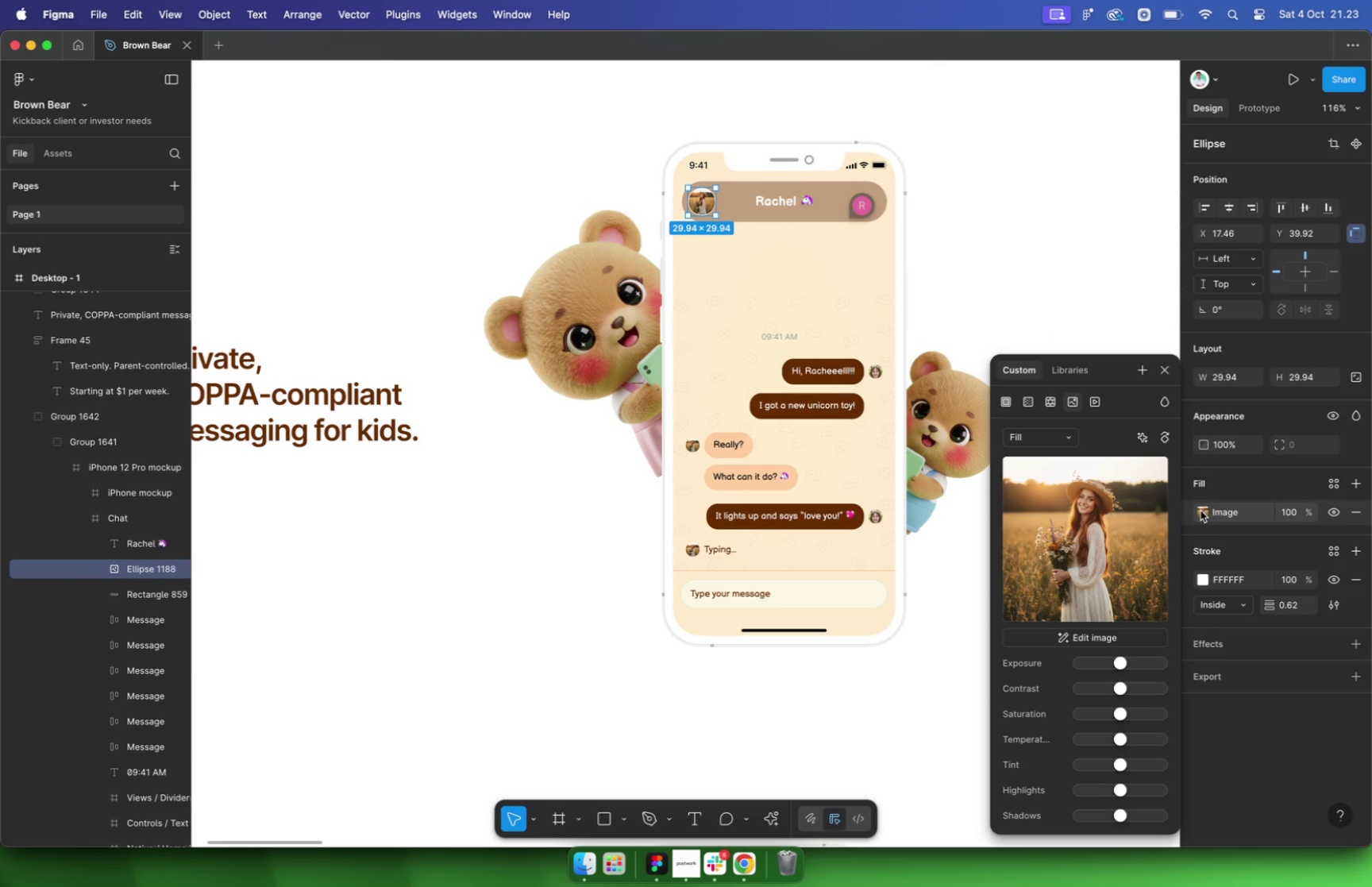 
left_click([1090, 550])
 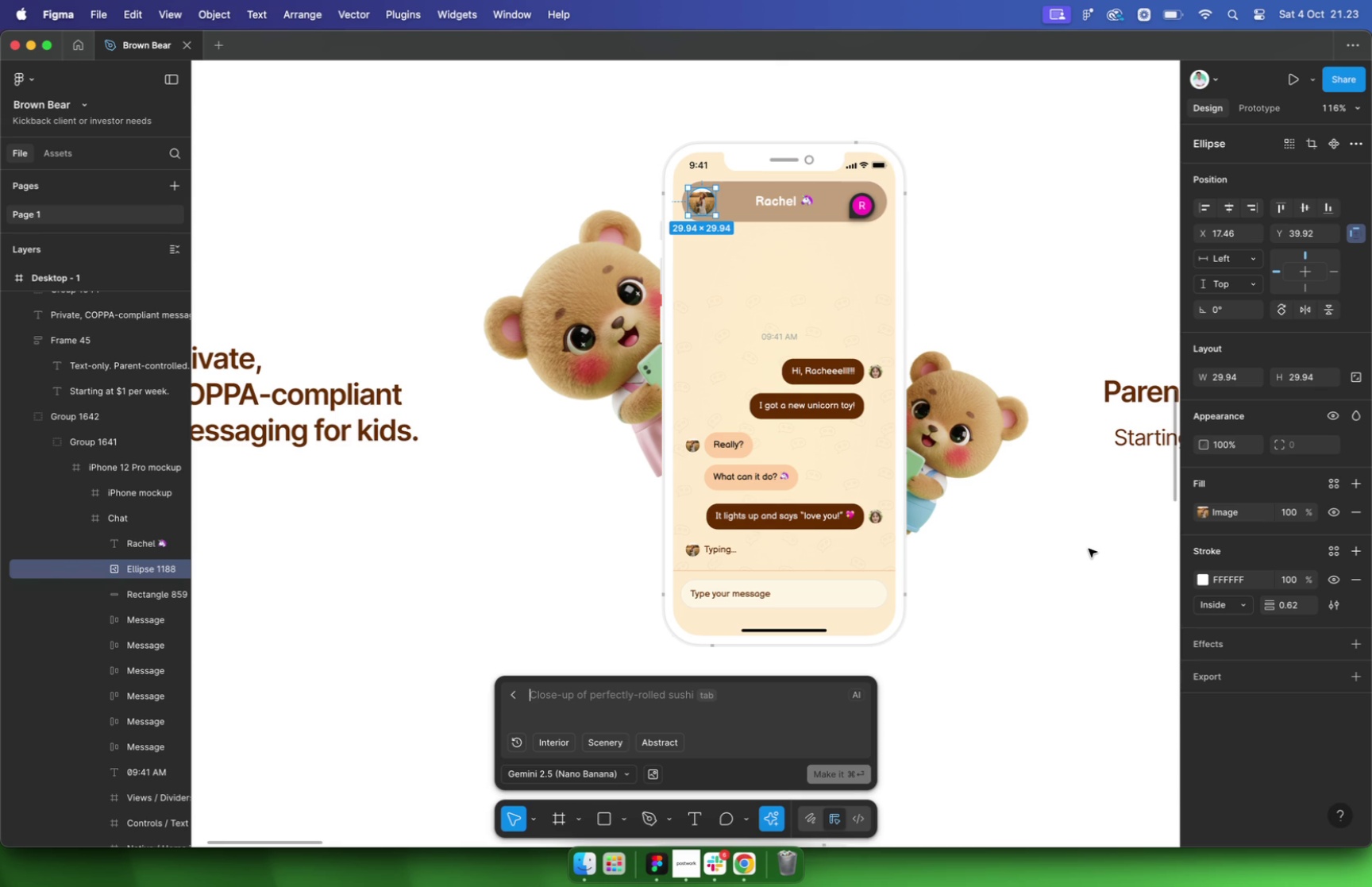 
wait(10.63)
 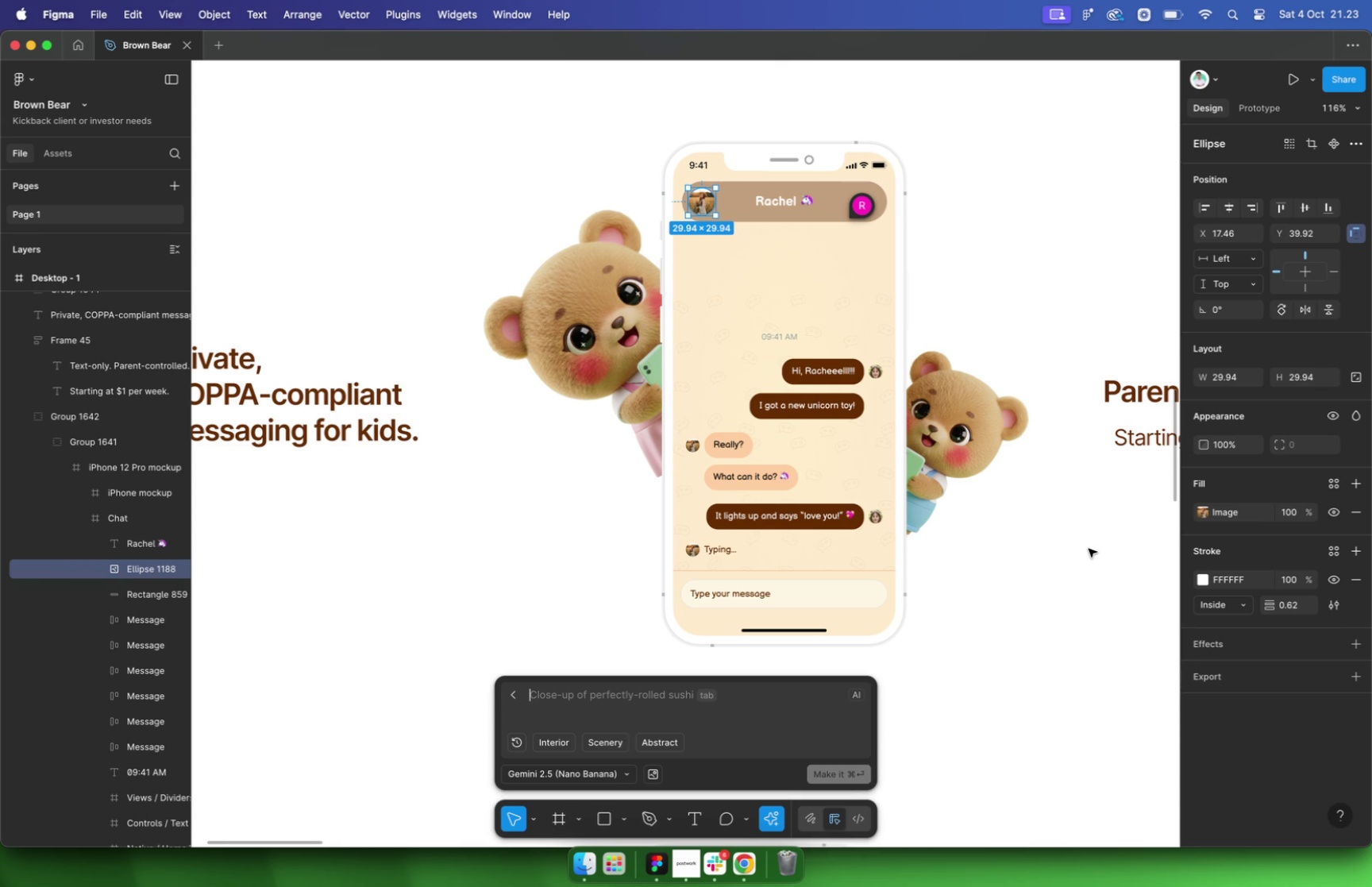 
type(girl shild)
key(Backspace)
key(Backspace)
key(Backspace)
key(Backspace)
key(Backspace)
 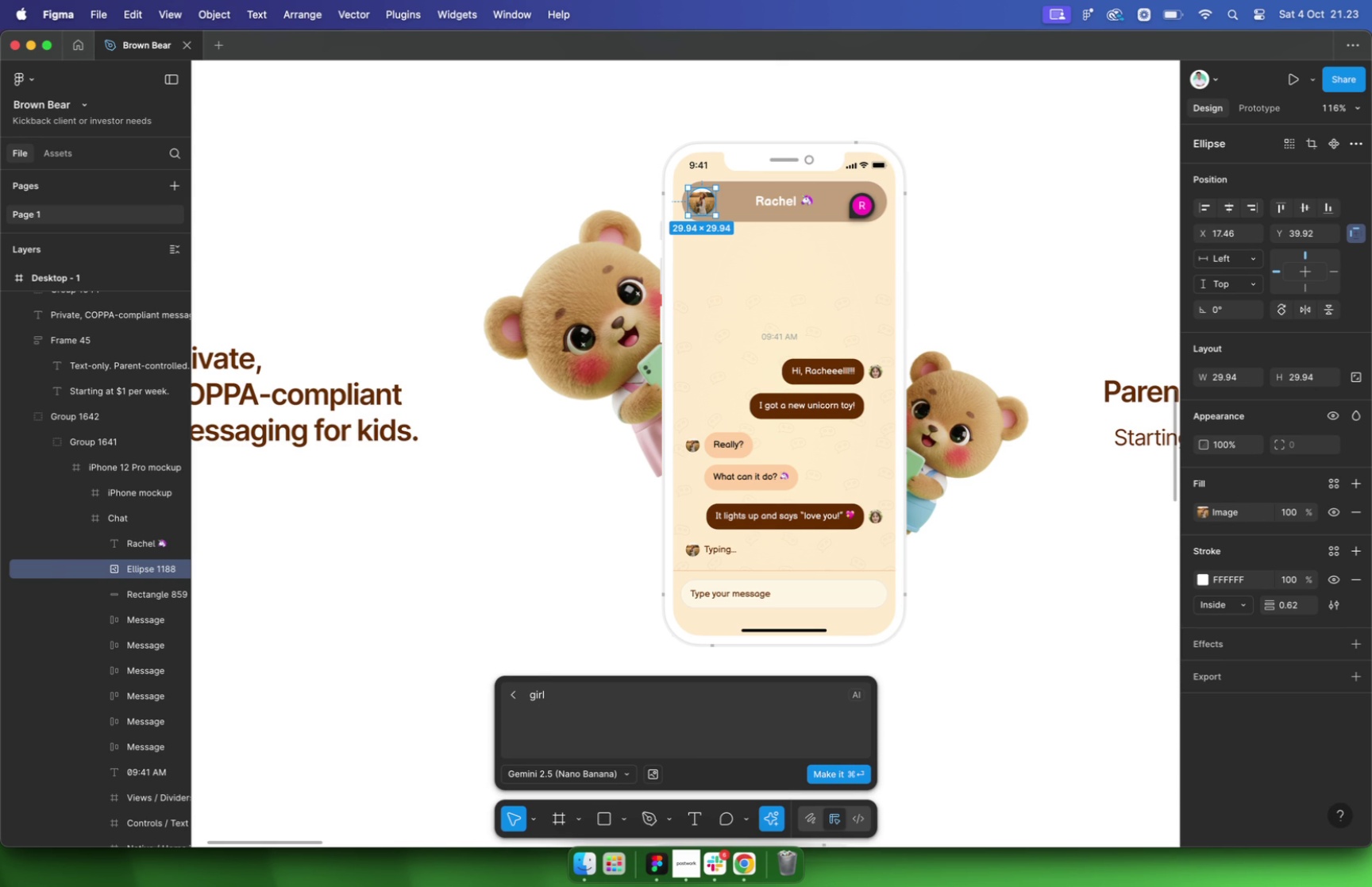 
type(character)
 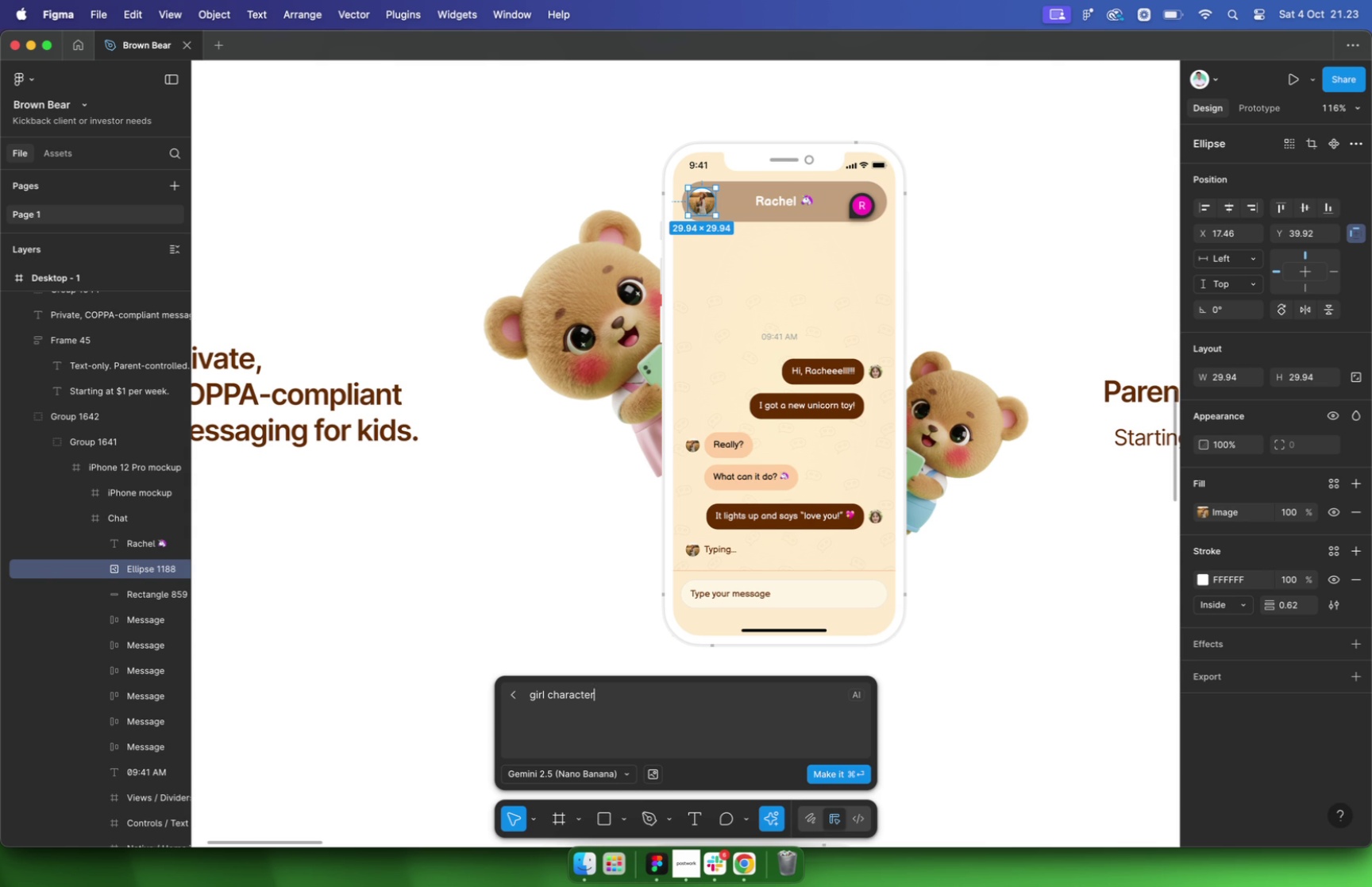 
key(ArrowLeft)
 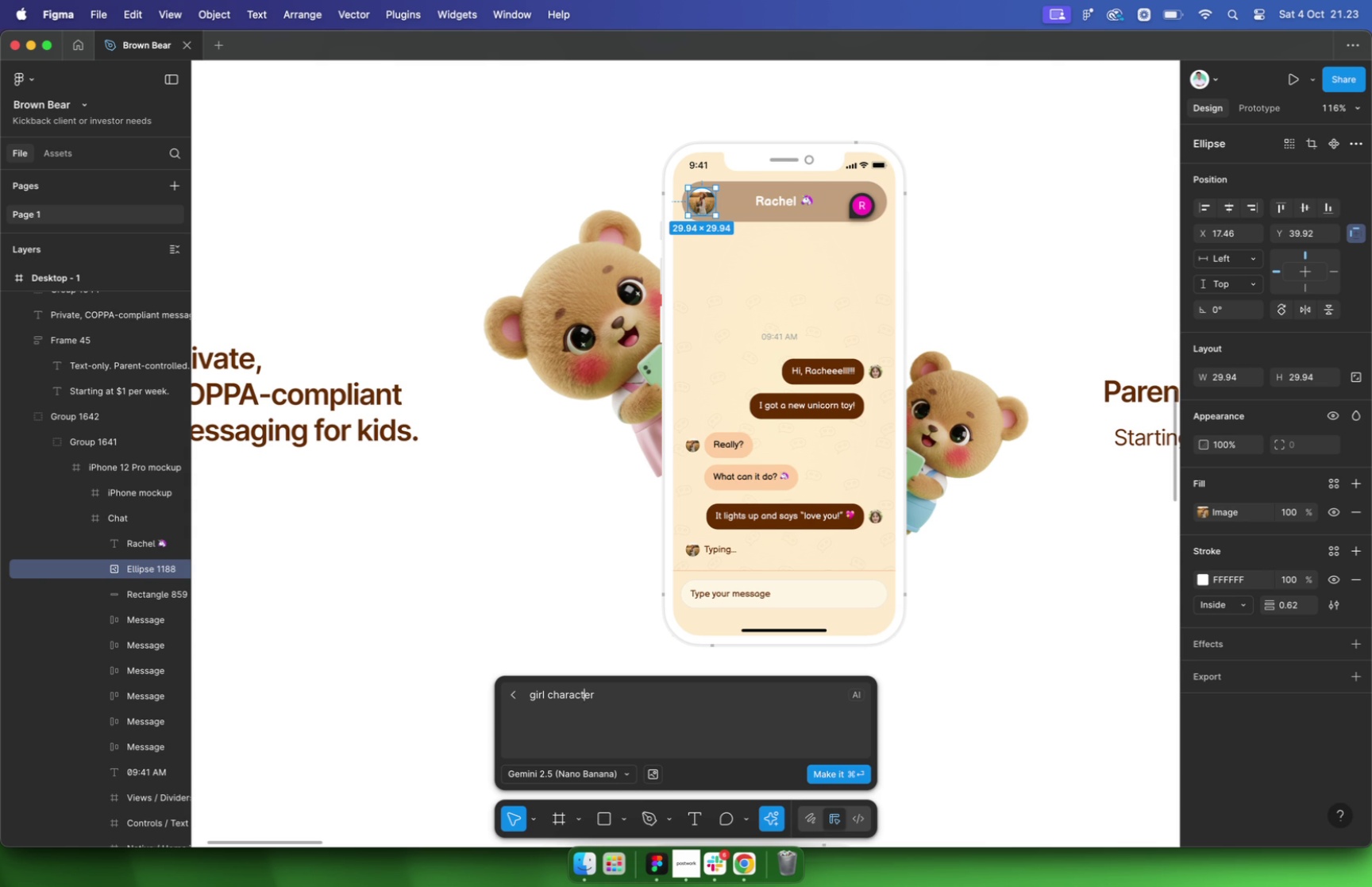 
key(ArrowLeft)
 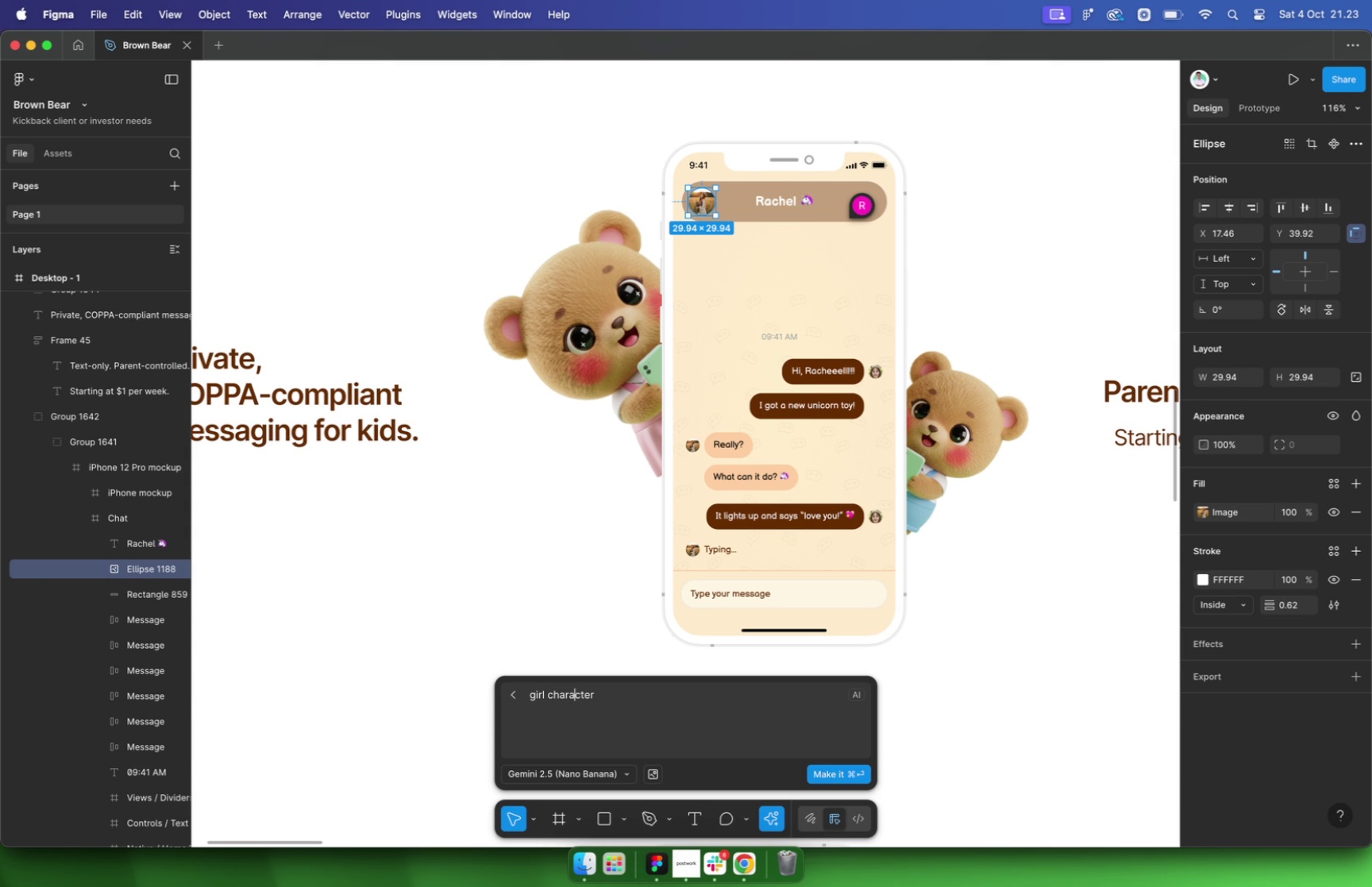 
key(ArrowLeft)
 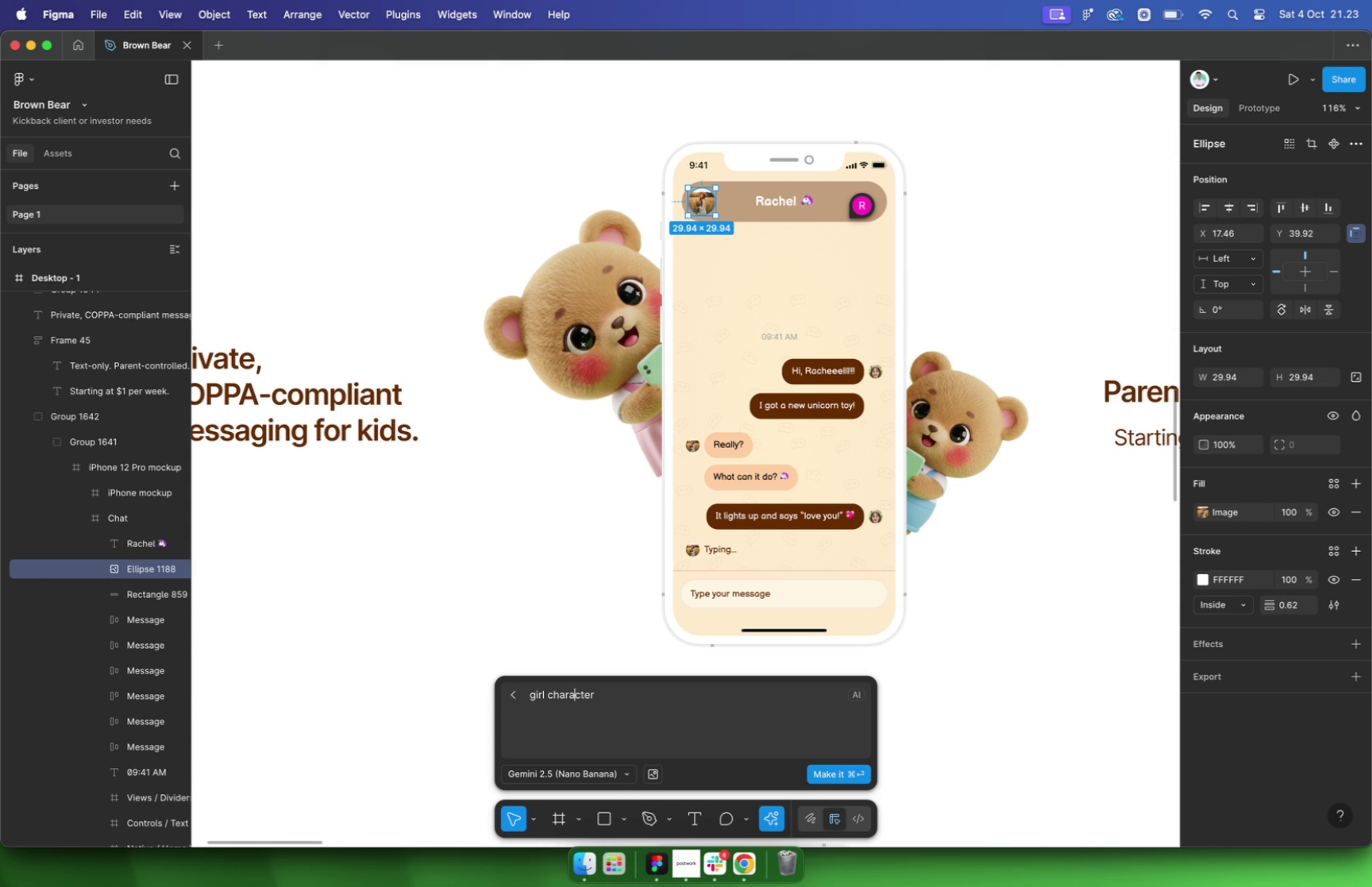 
key(ArrowLeft)
 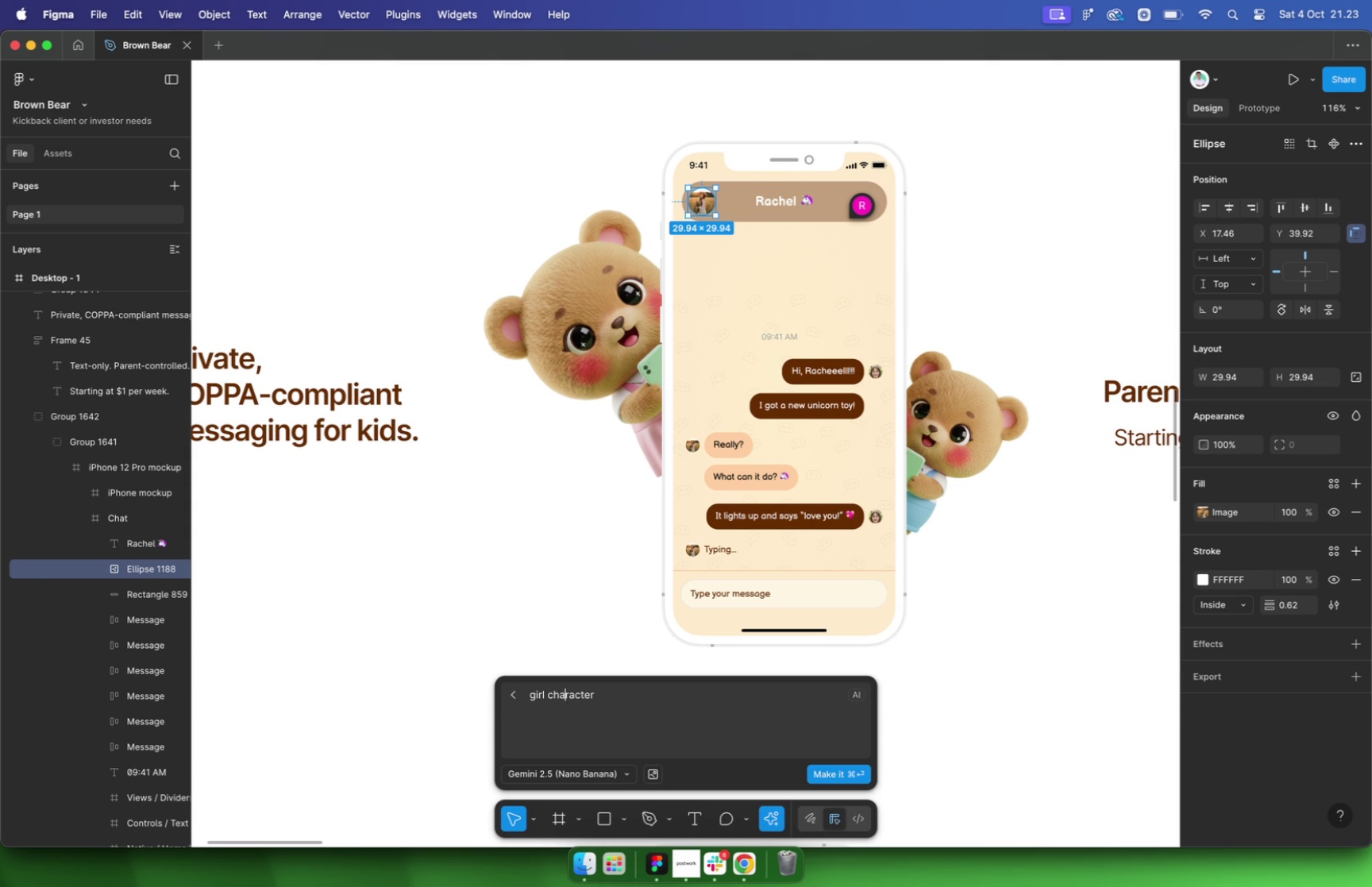 
key(ArrowLeft)
 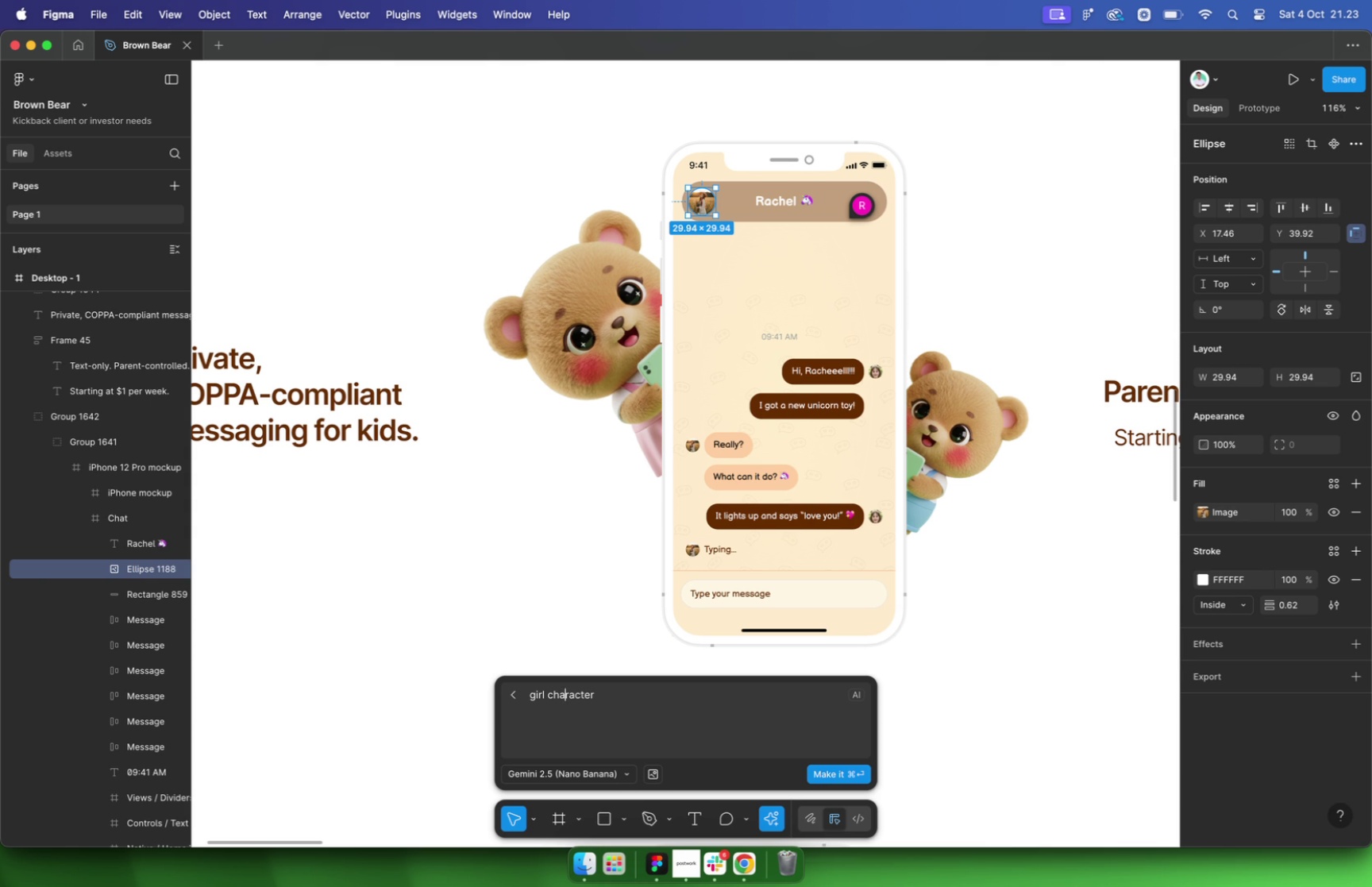 
key(ArrowLeft)
 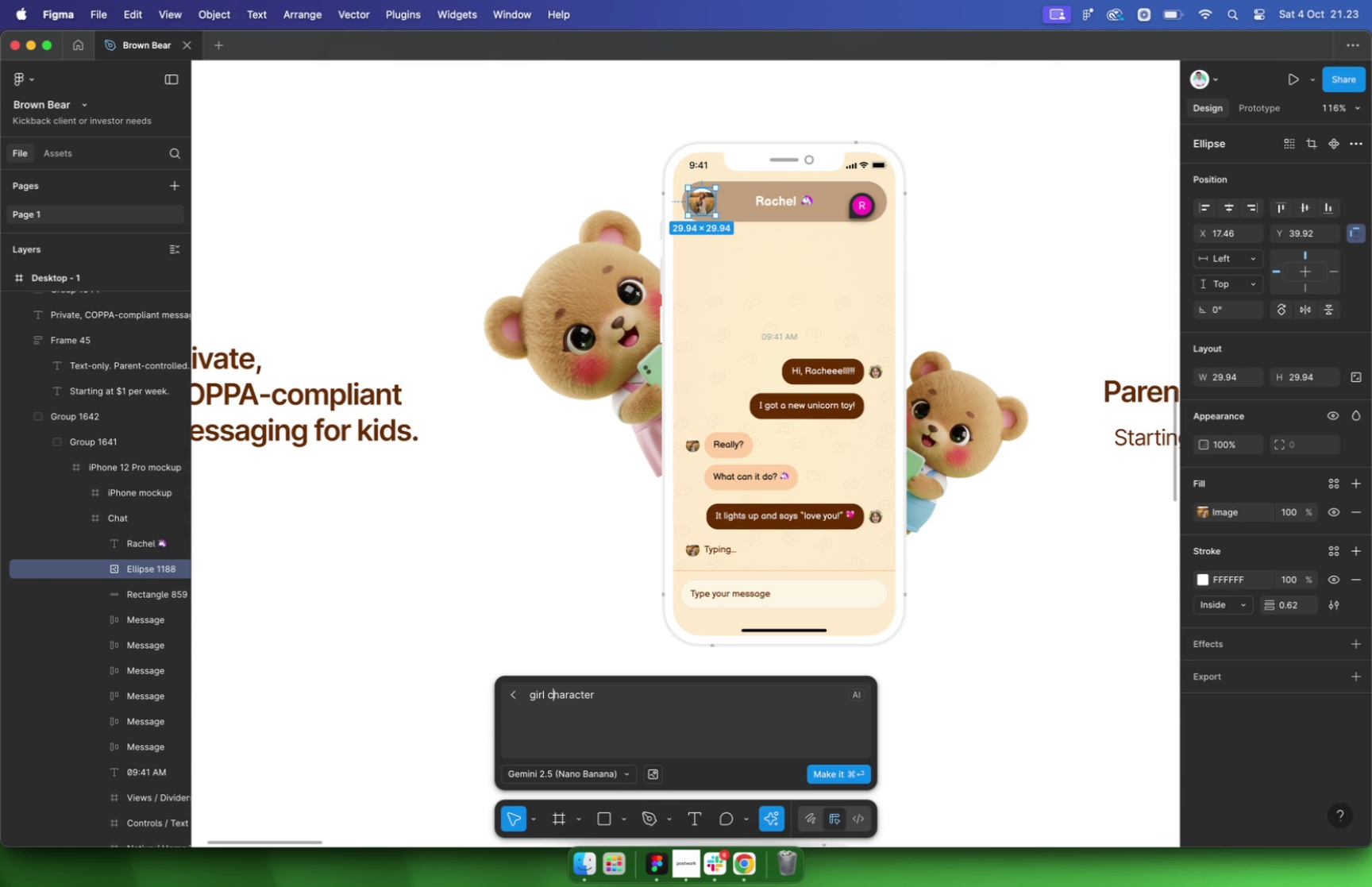 
key(ArrowLeft)
 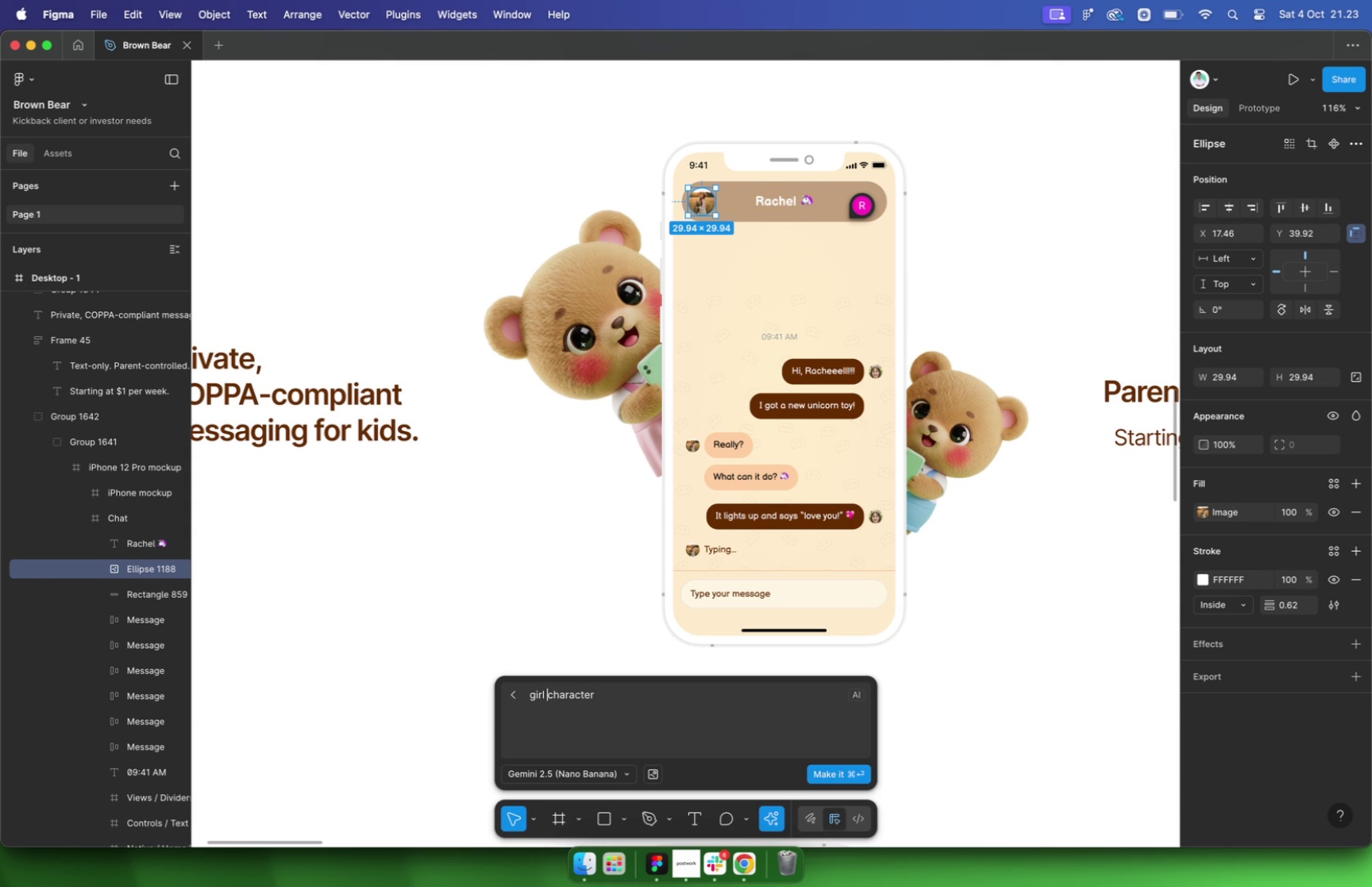 
key(ArrowLeft)
 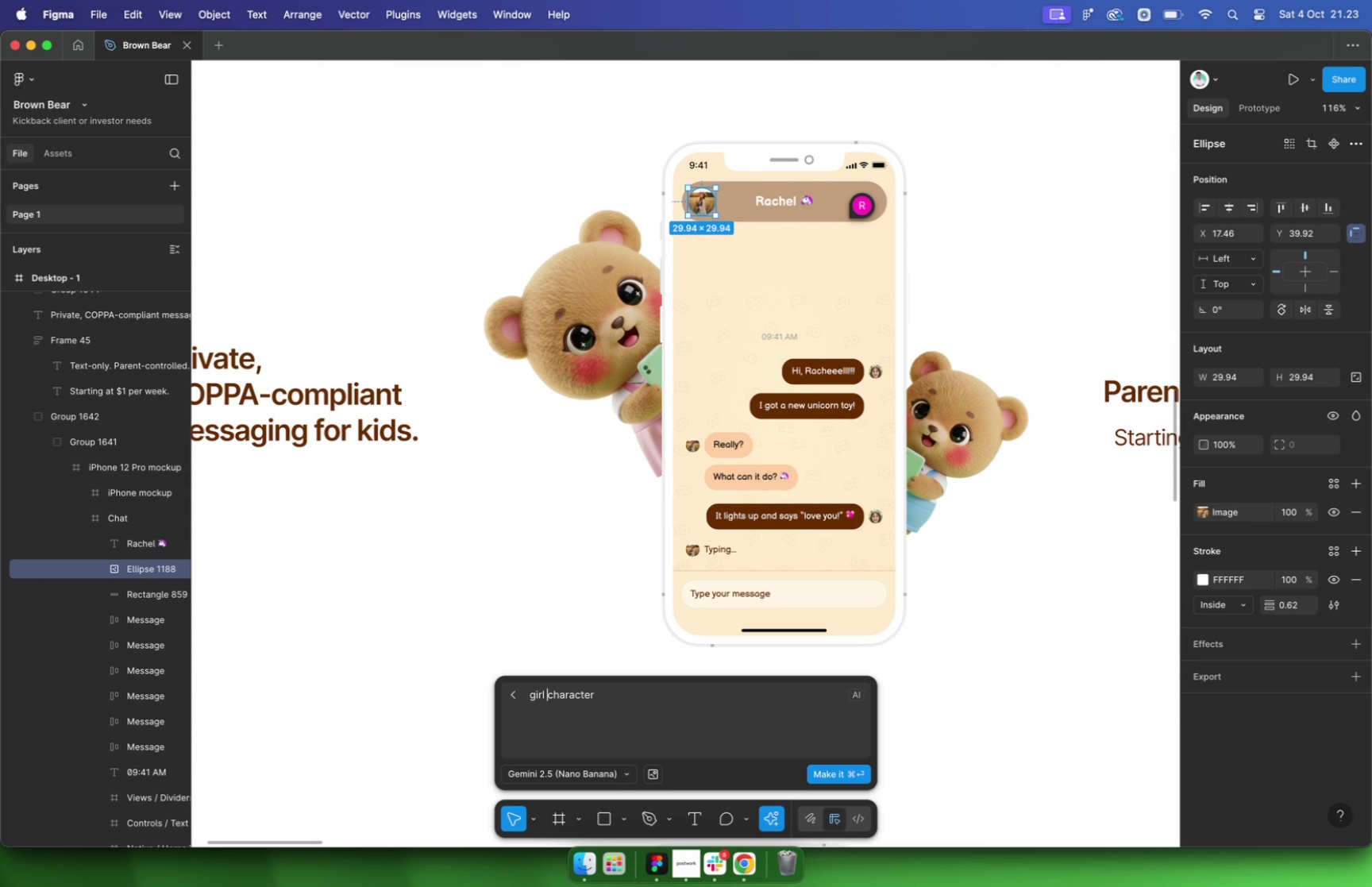 
key(ArrowLeft)
 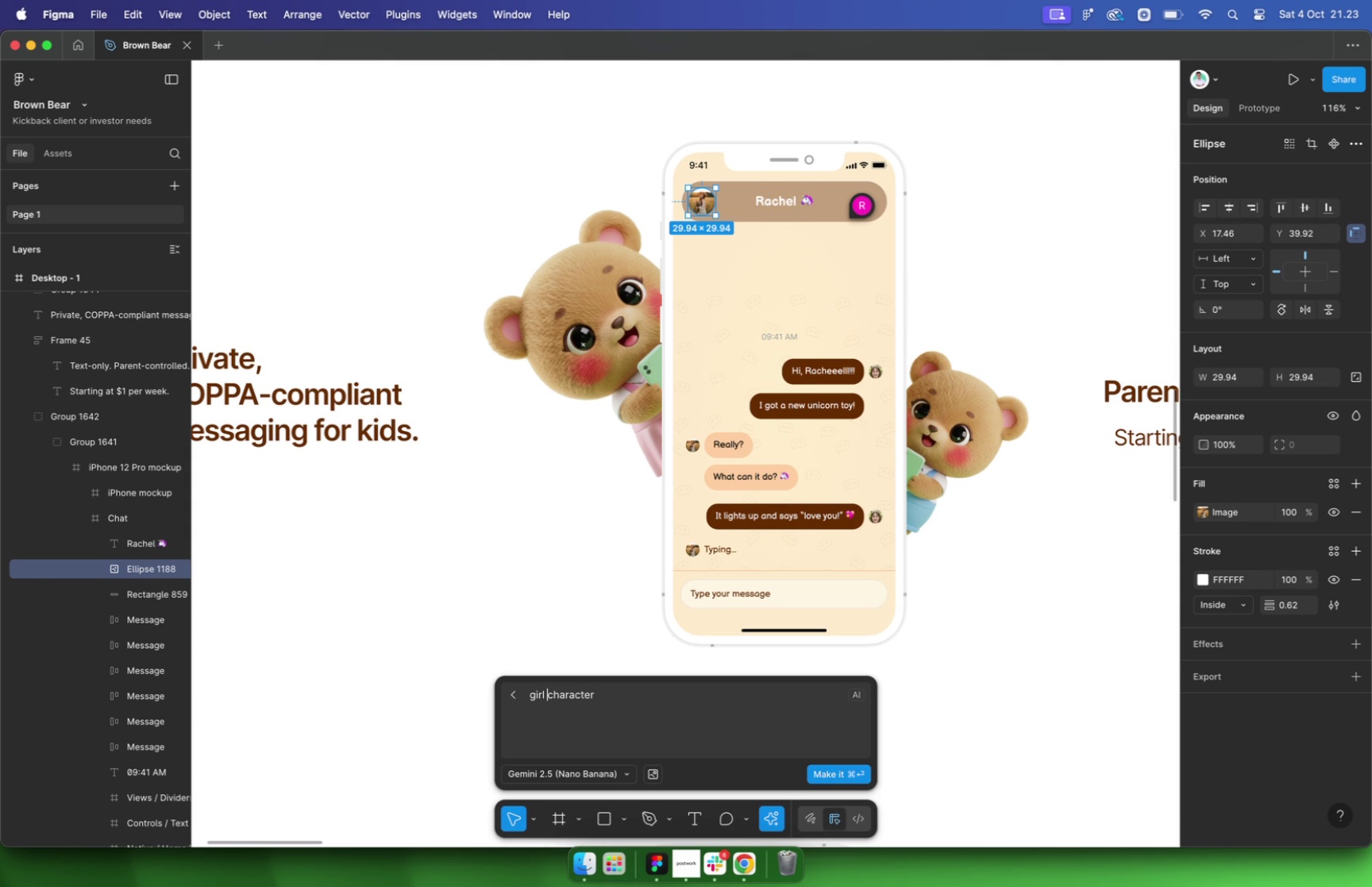 
type(kids)
 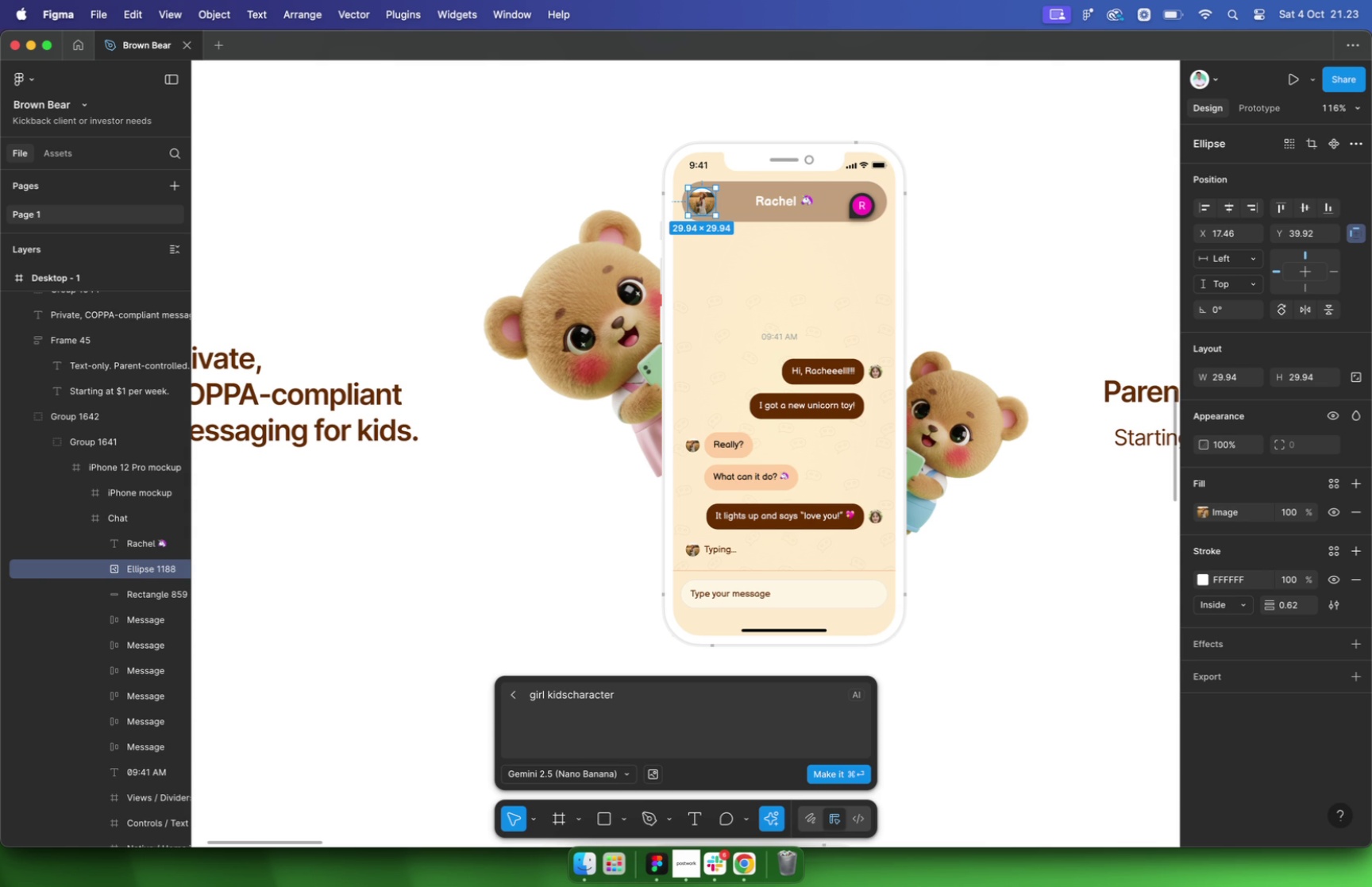 
key(ArrowRight)
 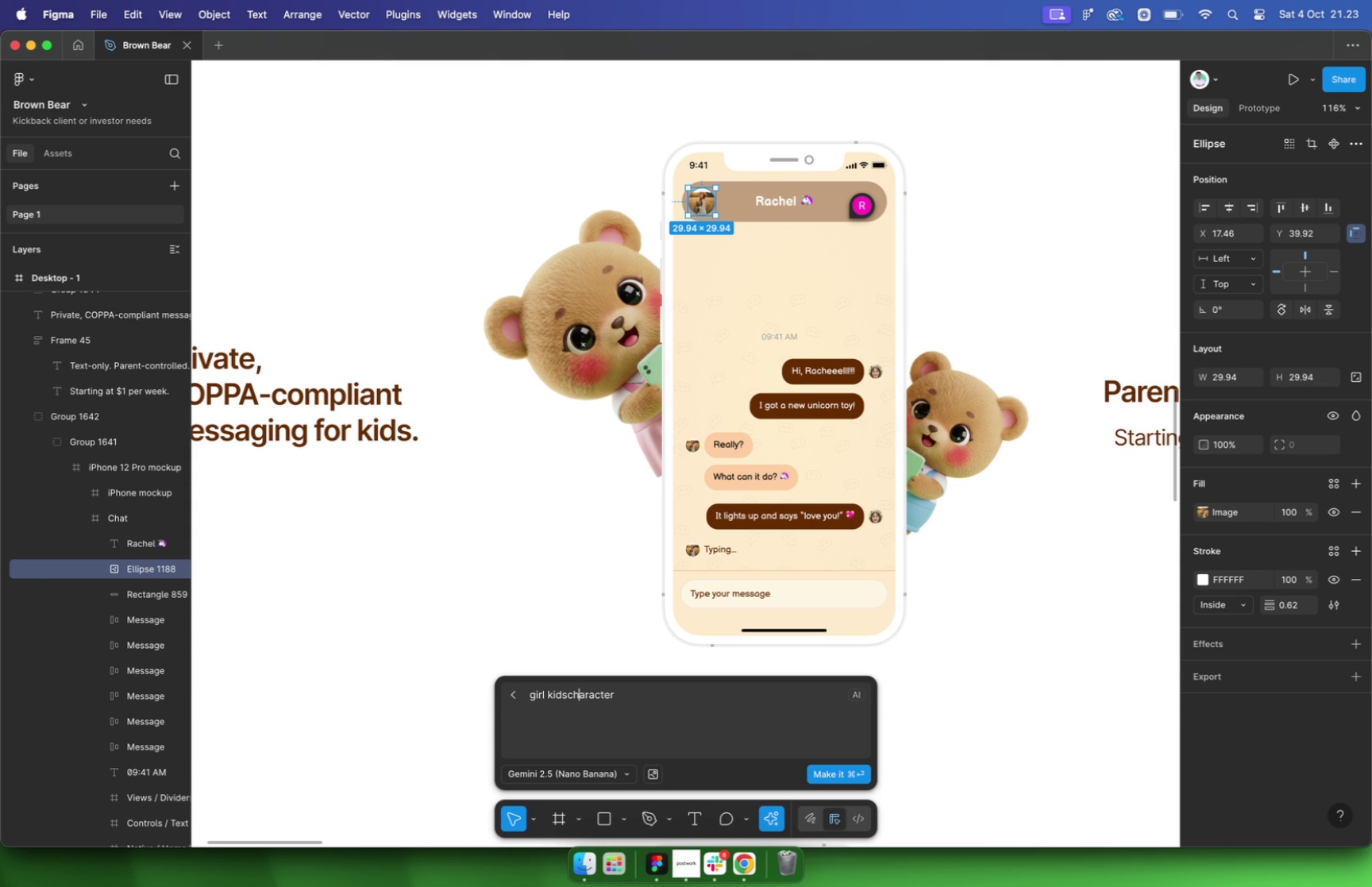 
key(ArrowRight)
 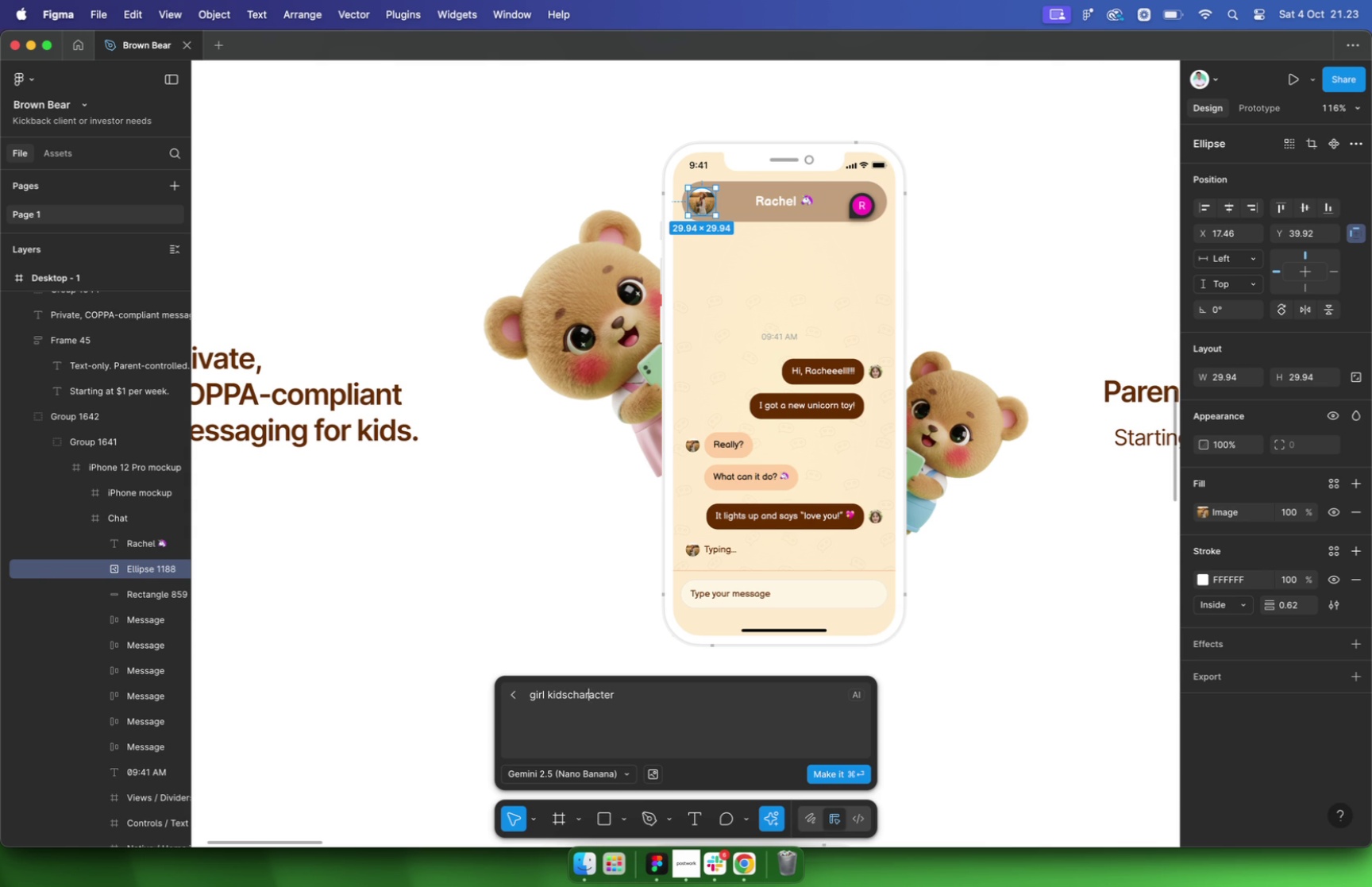 
key(ArrowRight)
 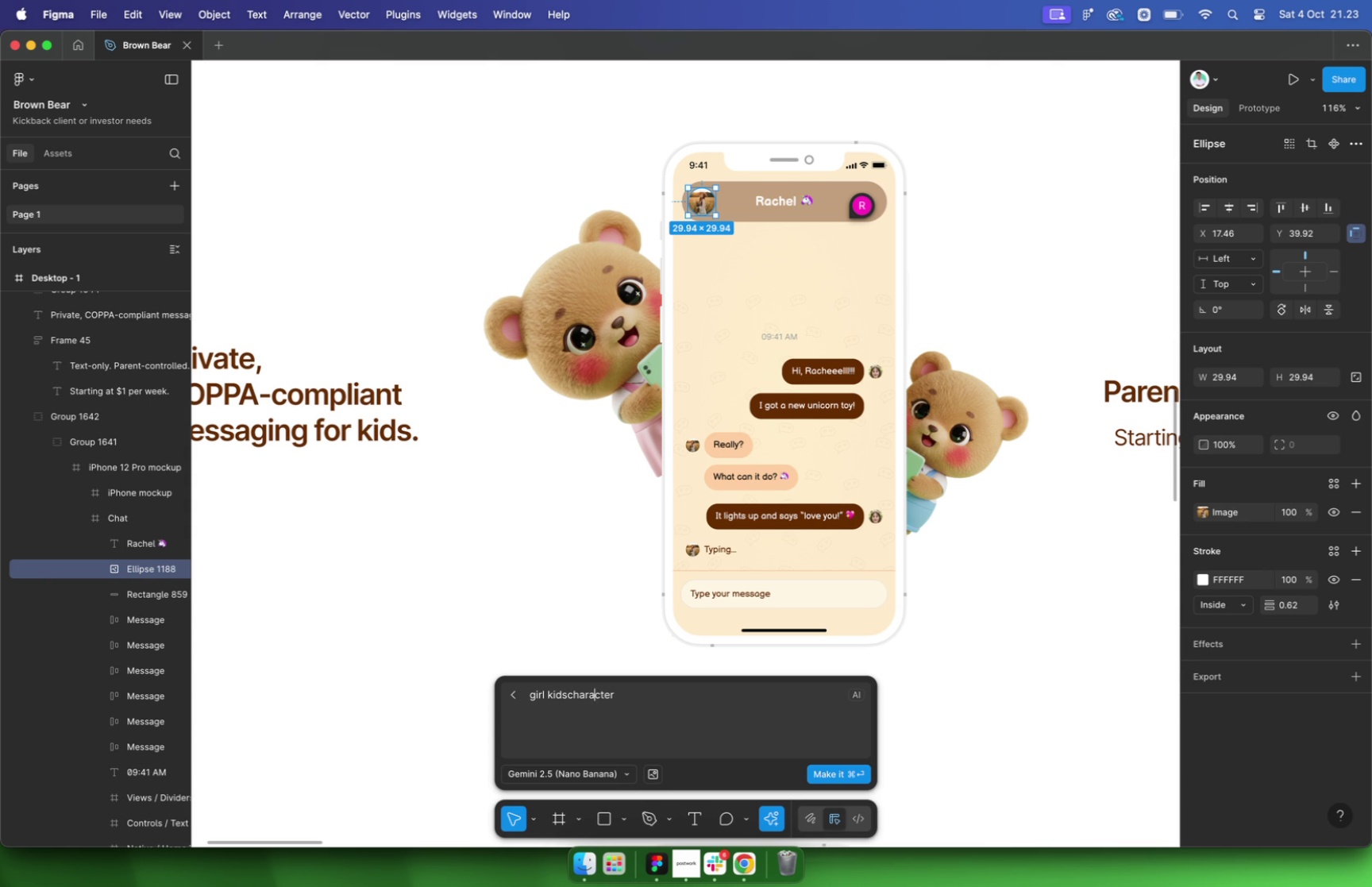 
key(ArrowRight)
 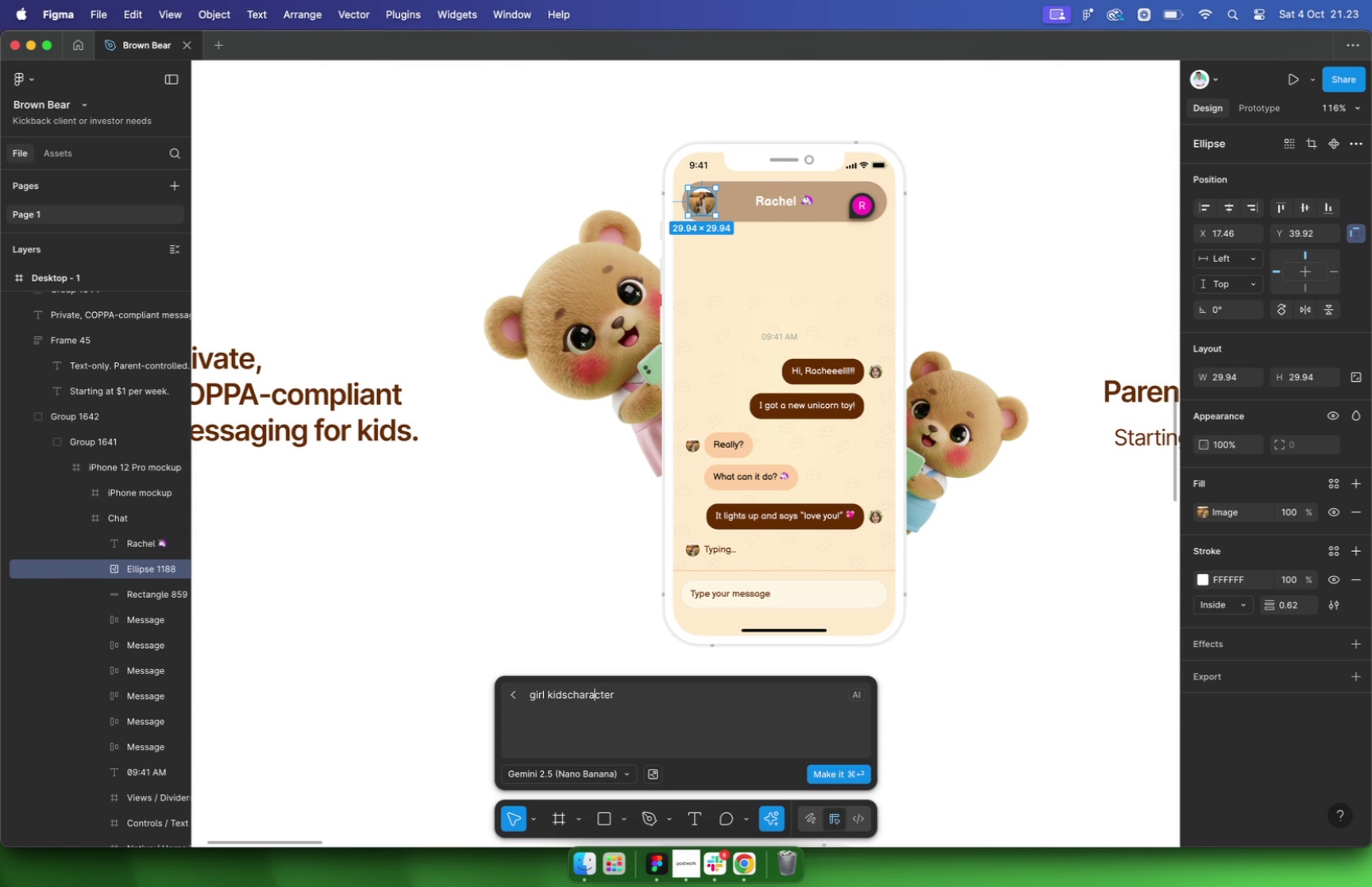 
key(ArrowRight)
 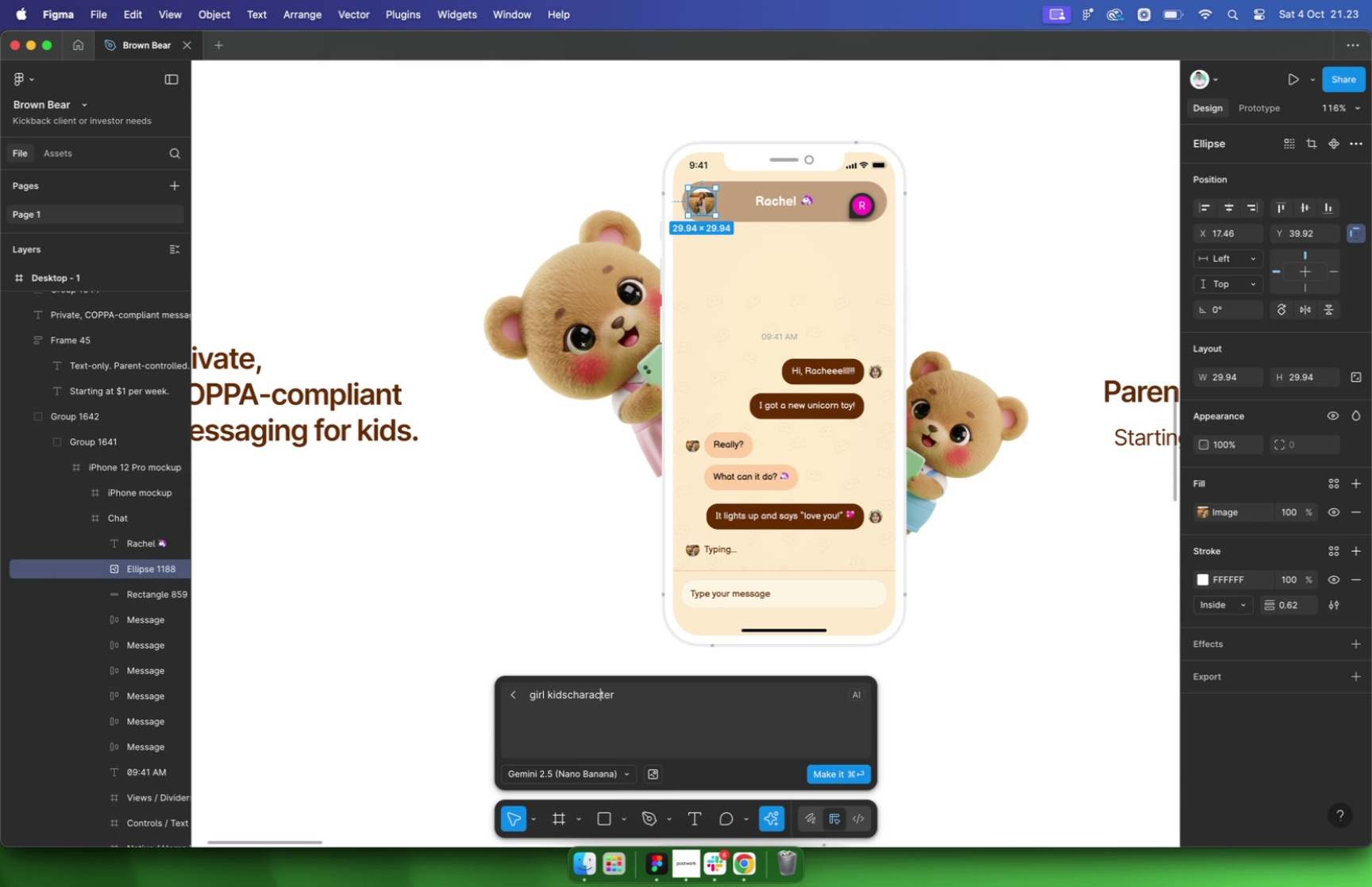 
key(ArrowRight)
 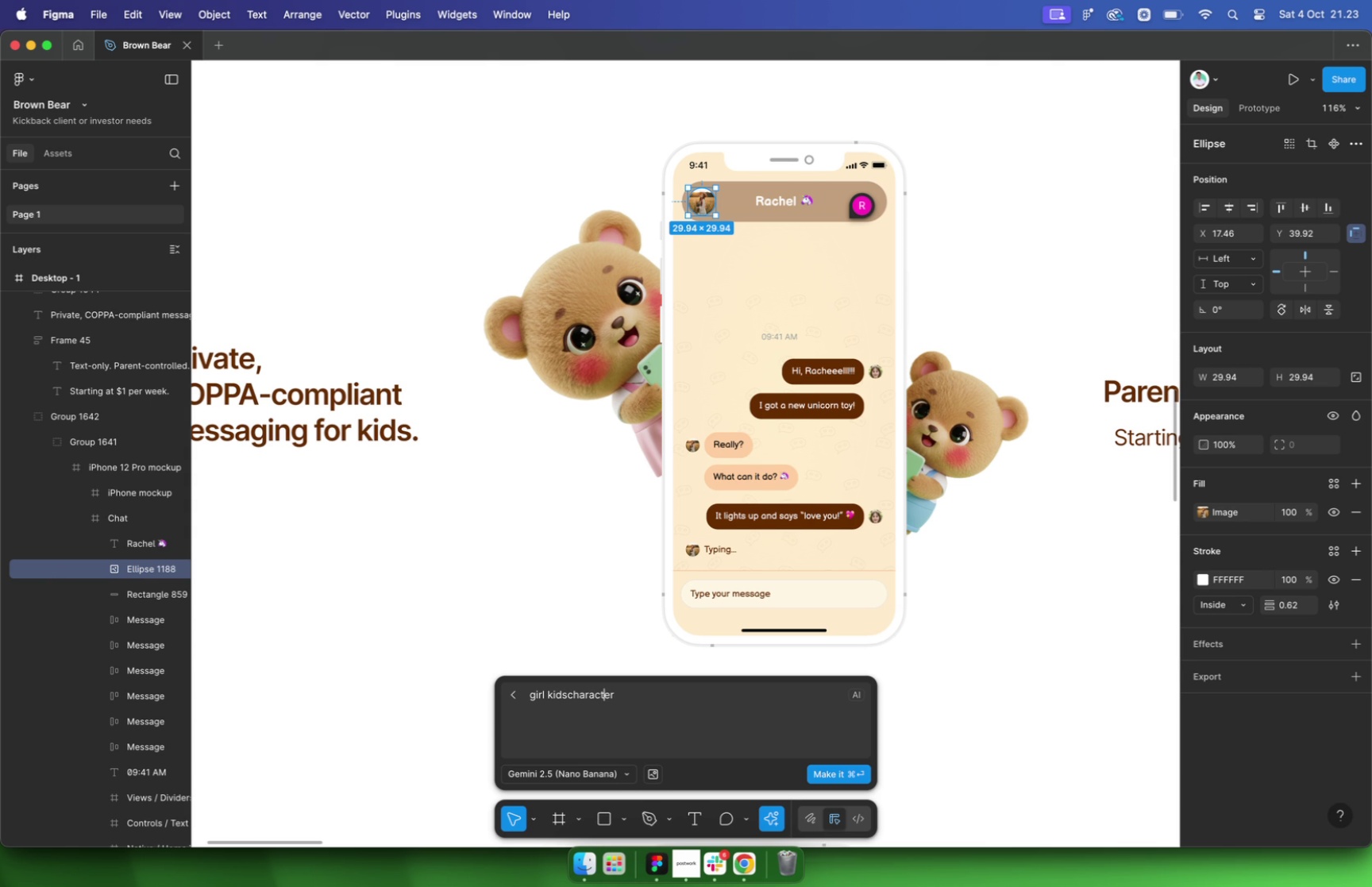 
key(ArrowRight)
 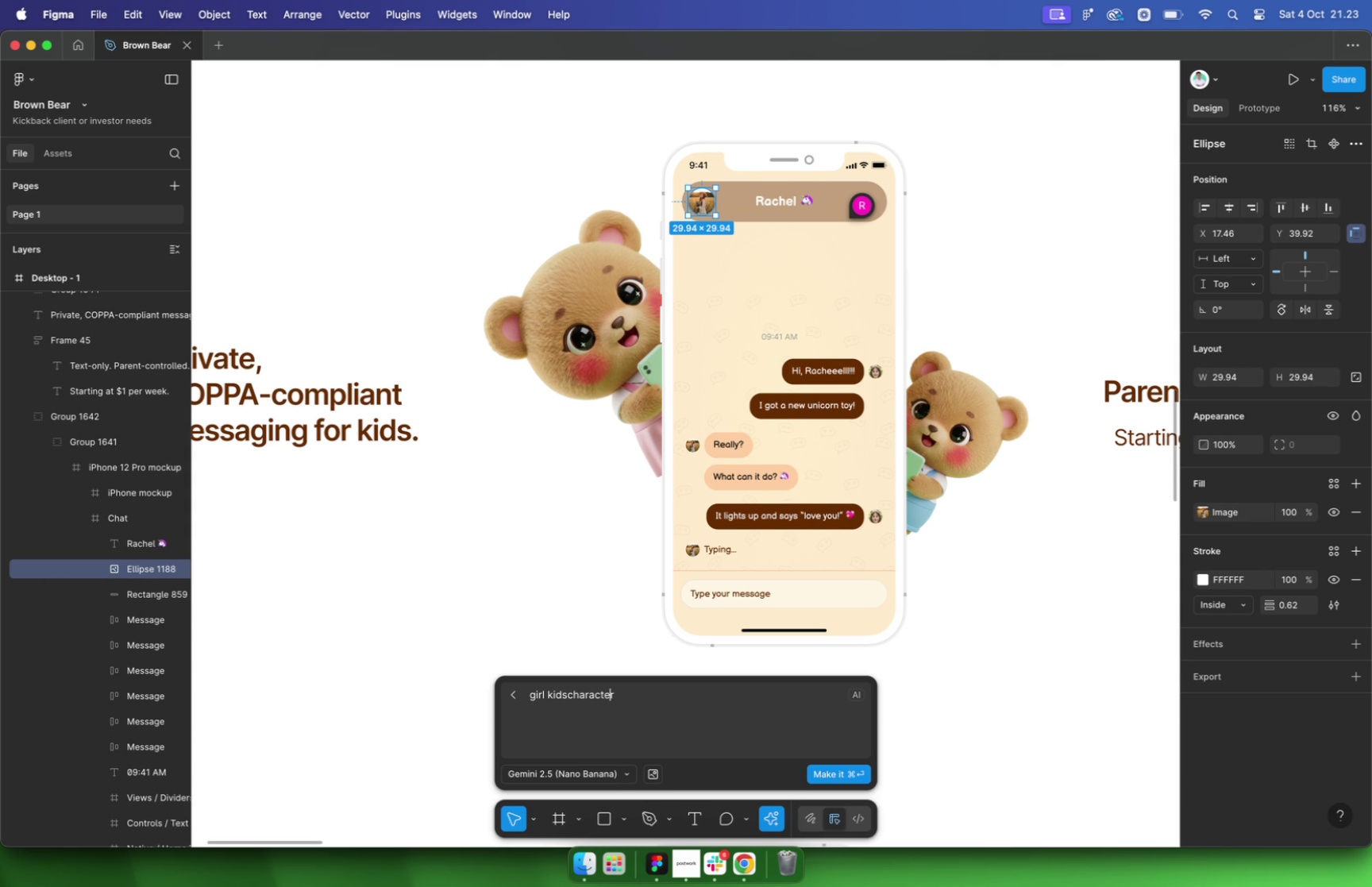 
key(ArrowRight)
 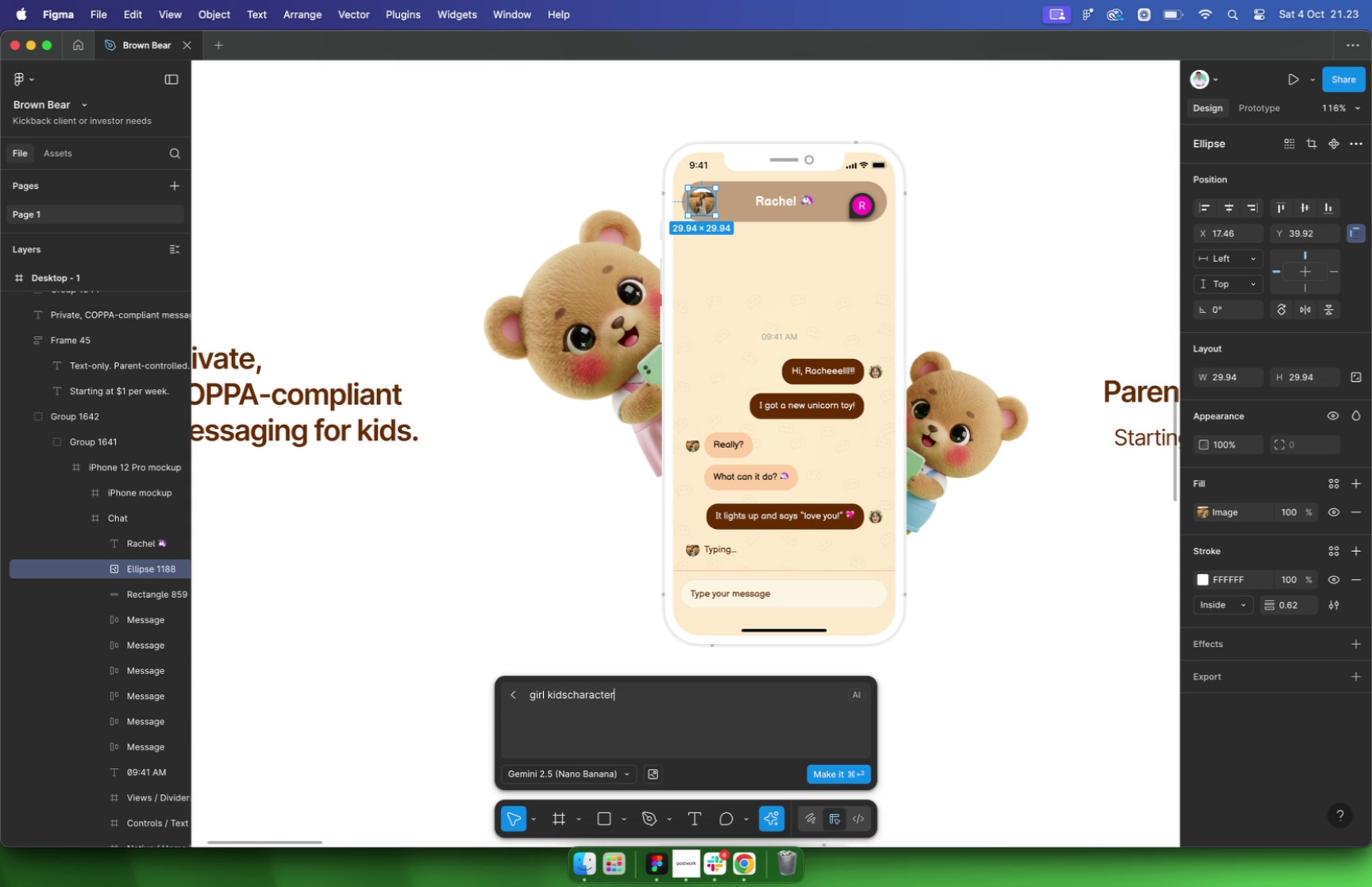 
key(ArrowRight)
 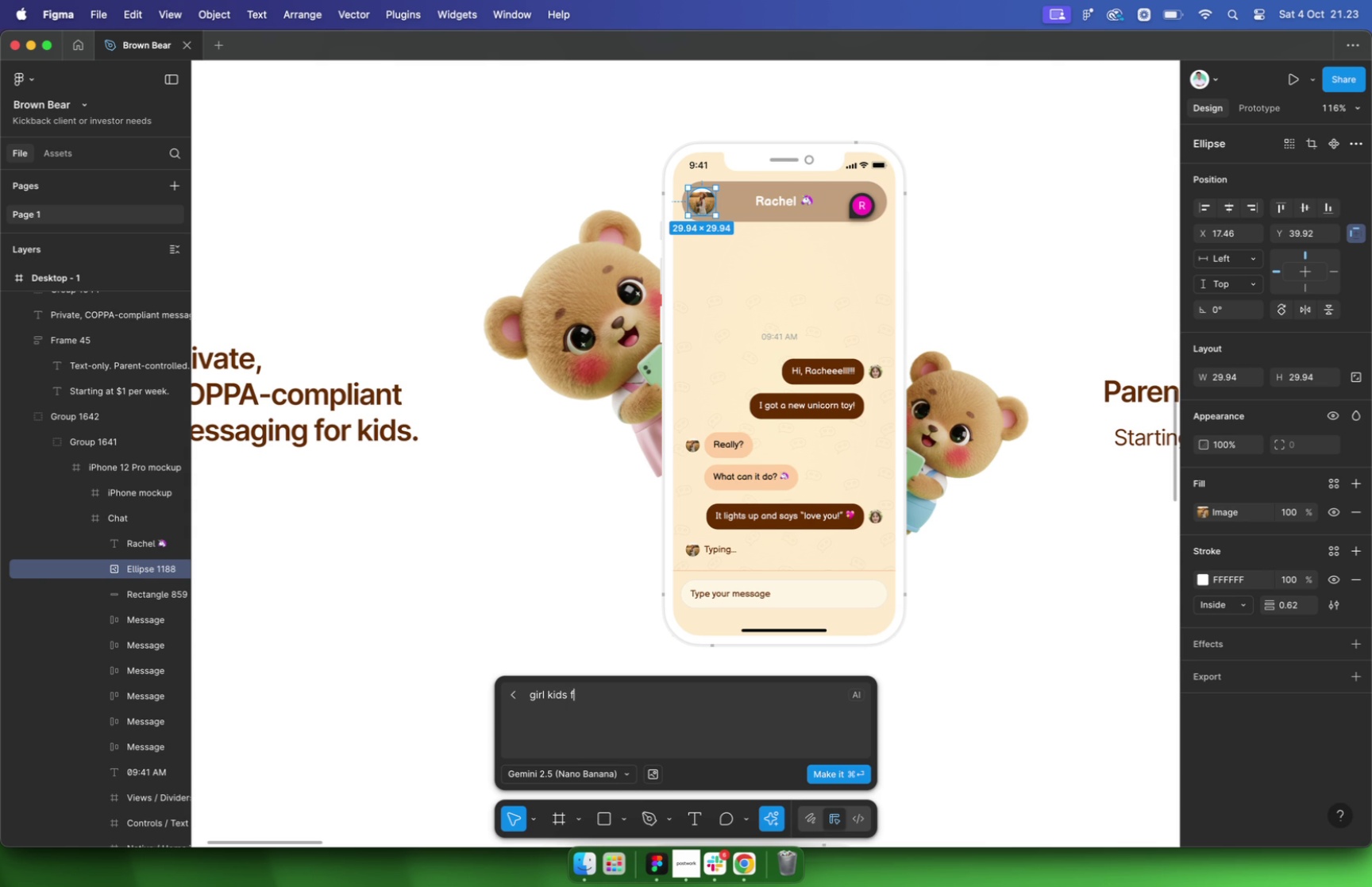 
key(Backspace)
key(Backspace)
key(Backspace)
key(Backspace)
key(Backspace)
key(Backspace)
key(Backspace)
key(Backspace)
key(Backspace)
type( face)
 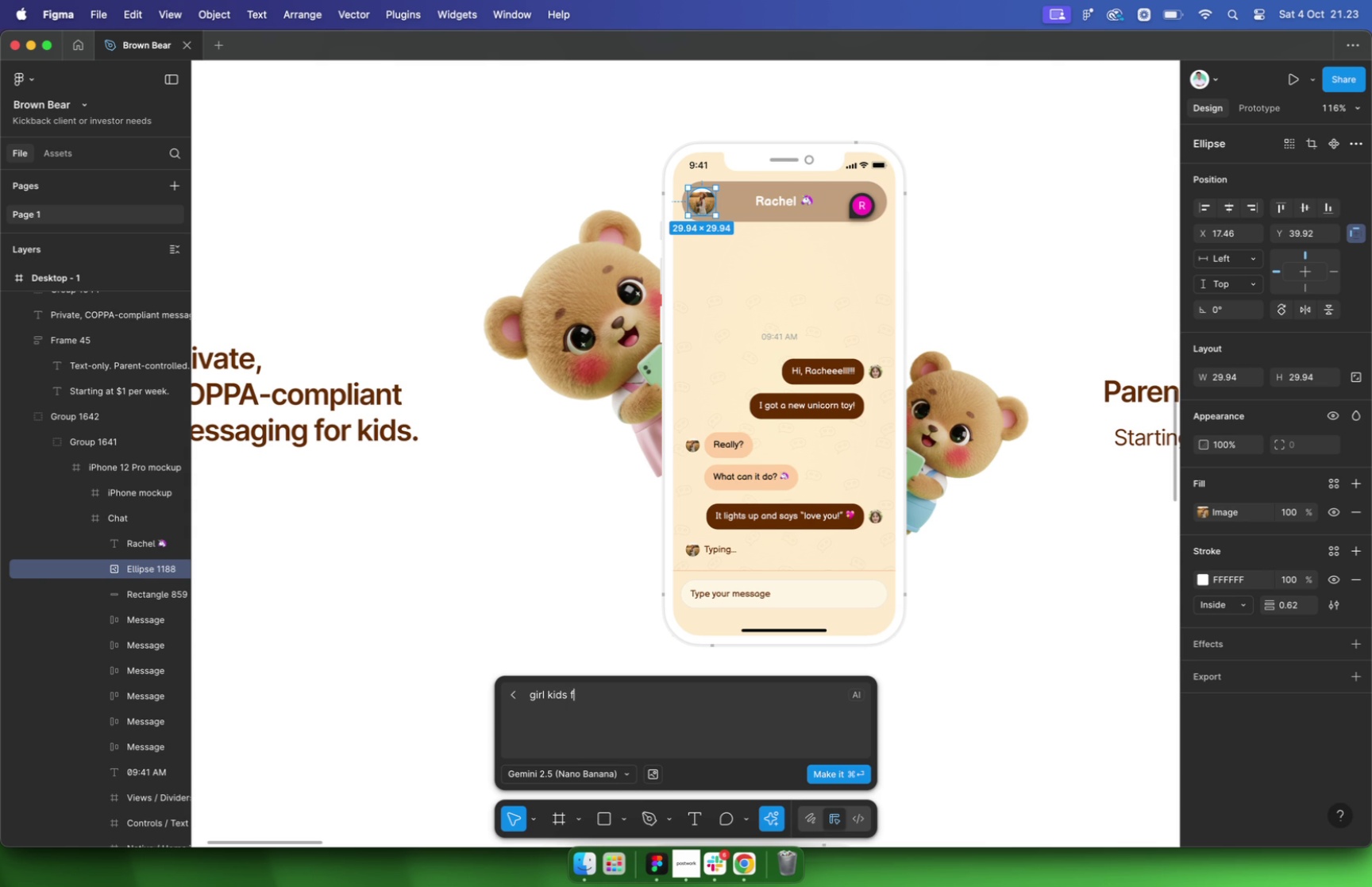 
key(Enter)
 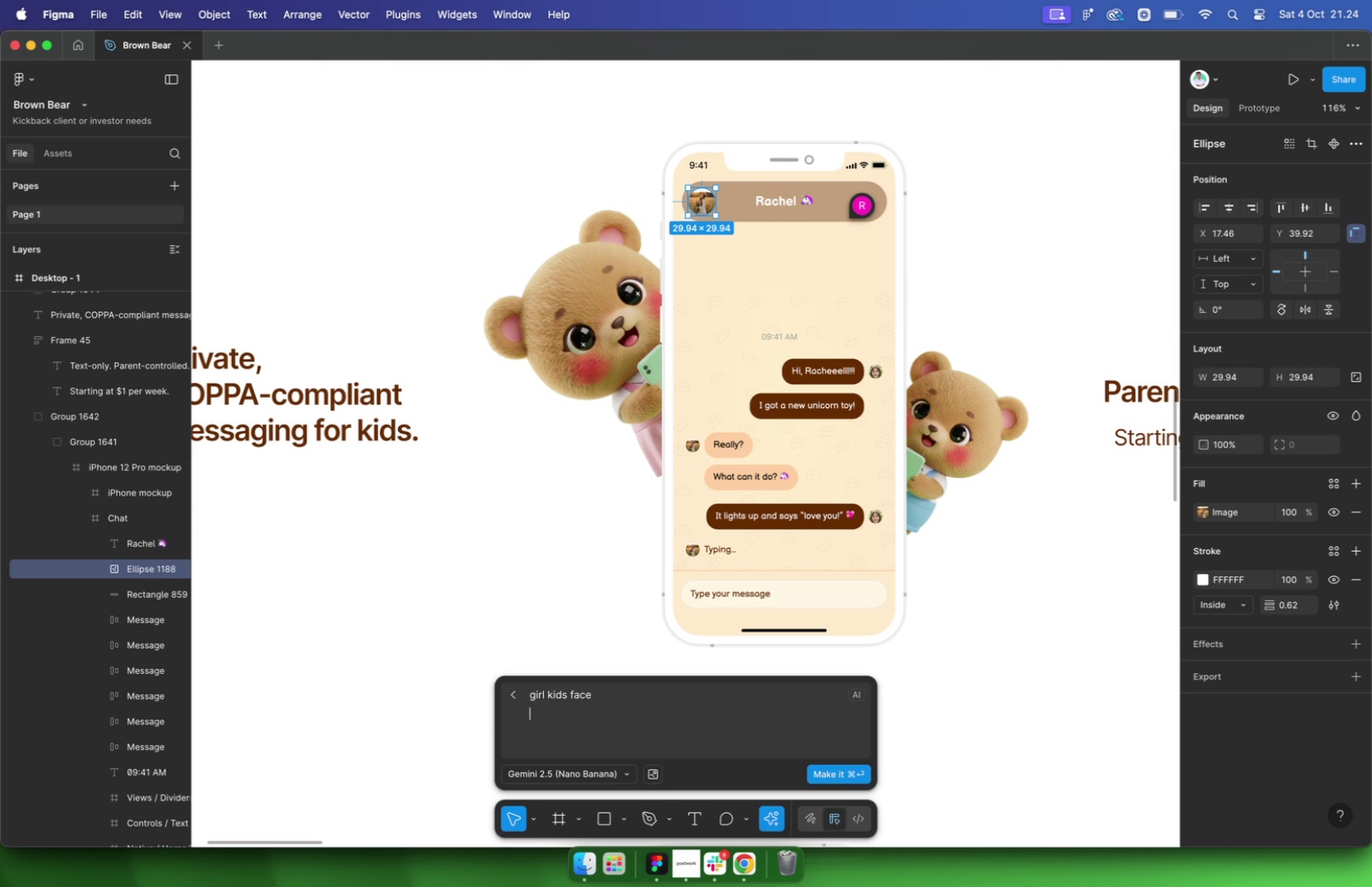 
key(Backspace)
 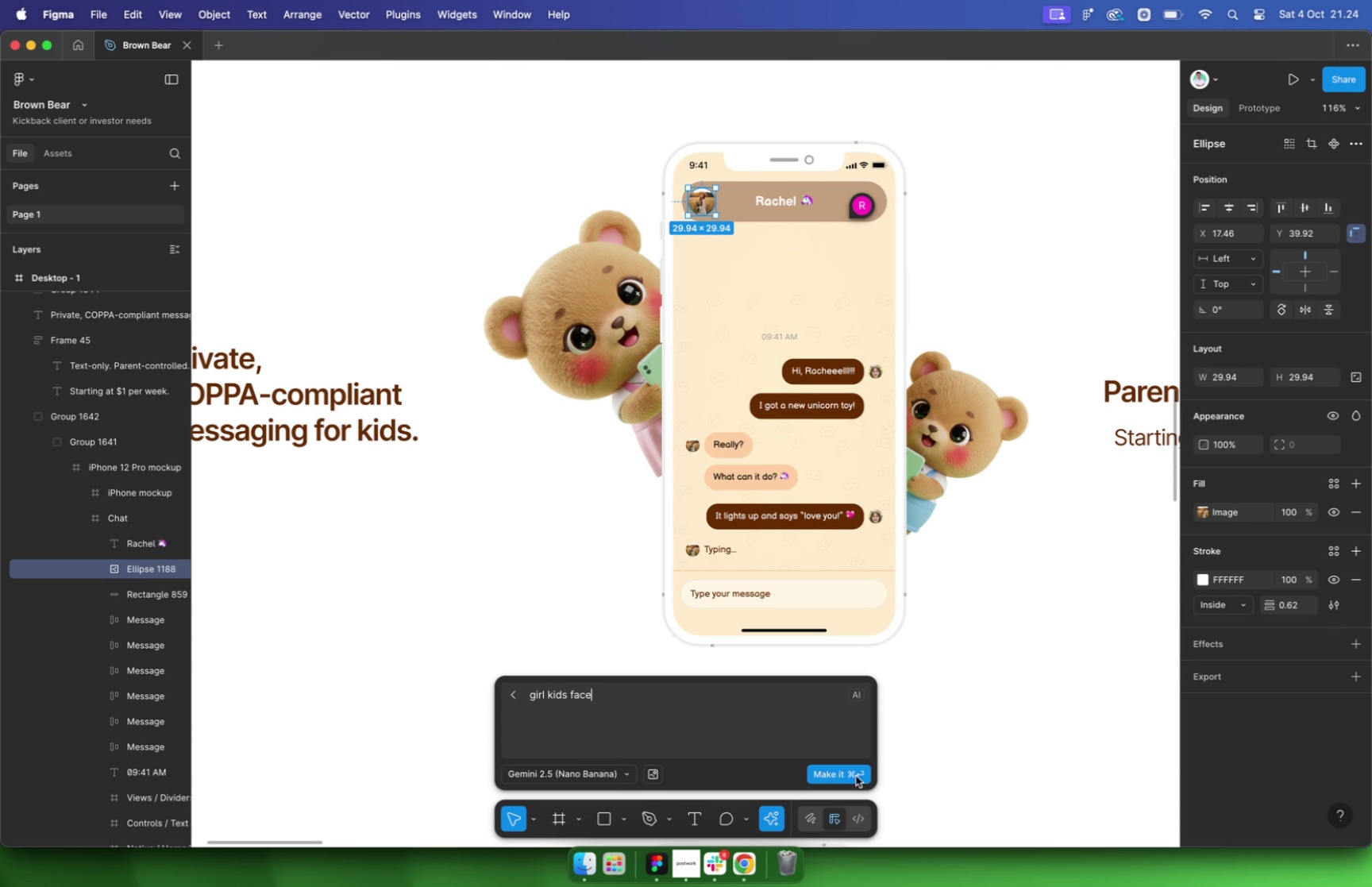 
left_click([850, 779])